 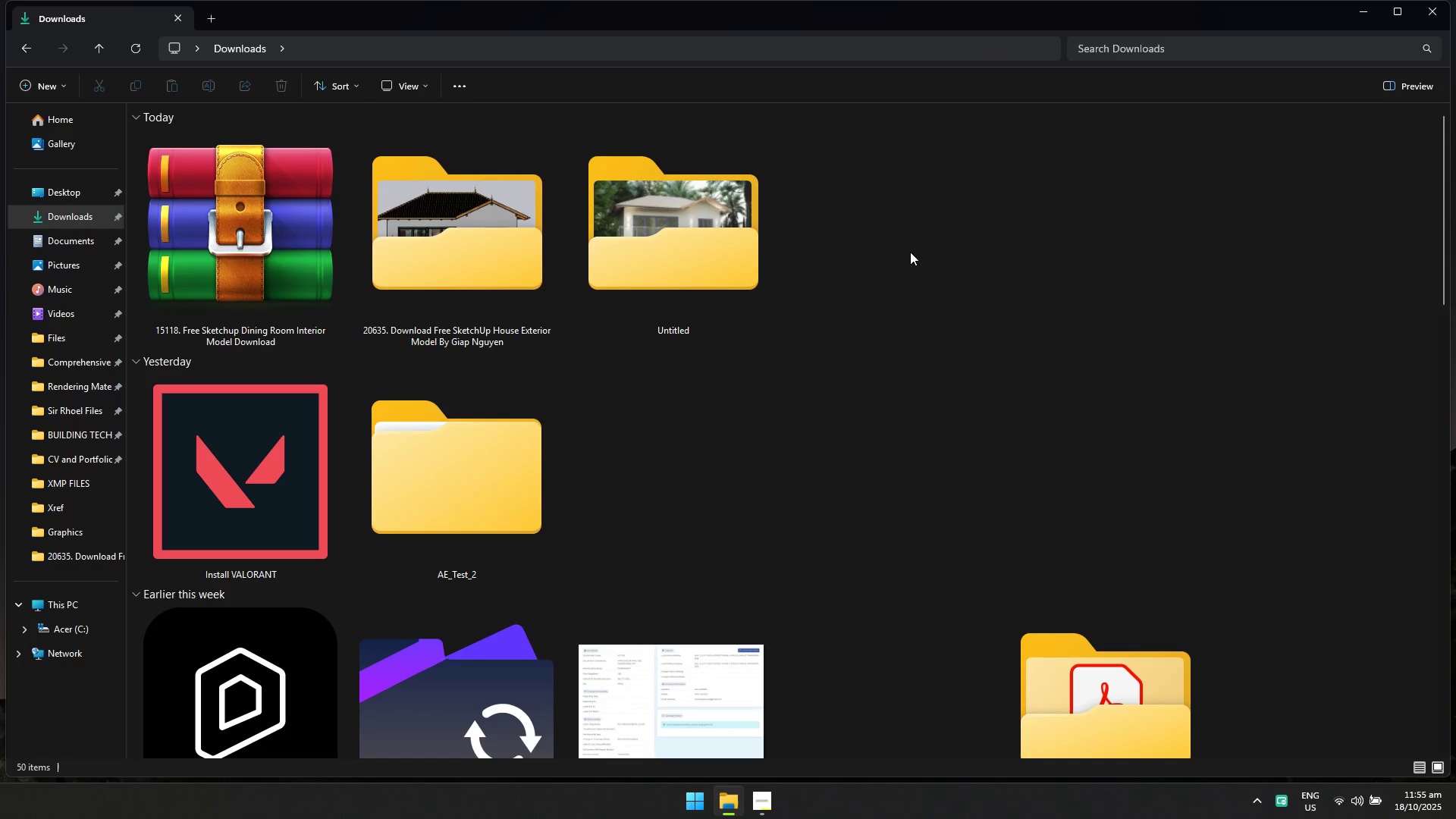 
left_click_drag(start_coordinate=[911, 249], to_coordinate=[484, 257])
 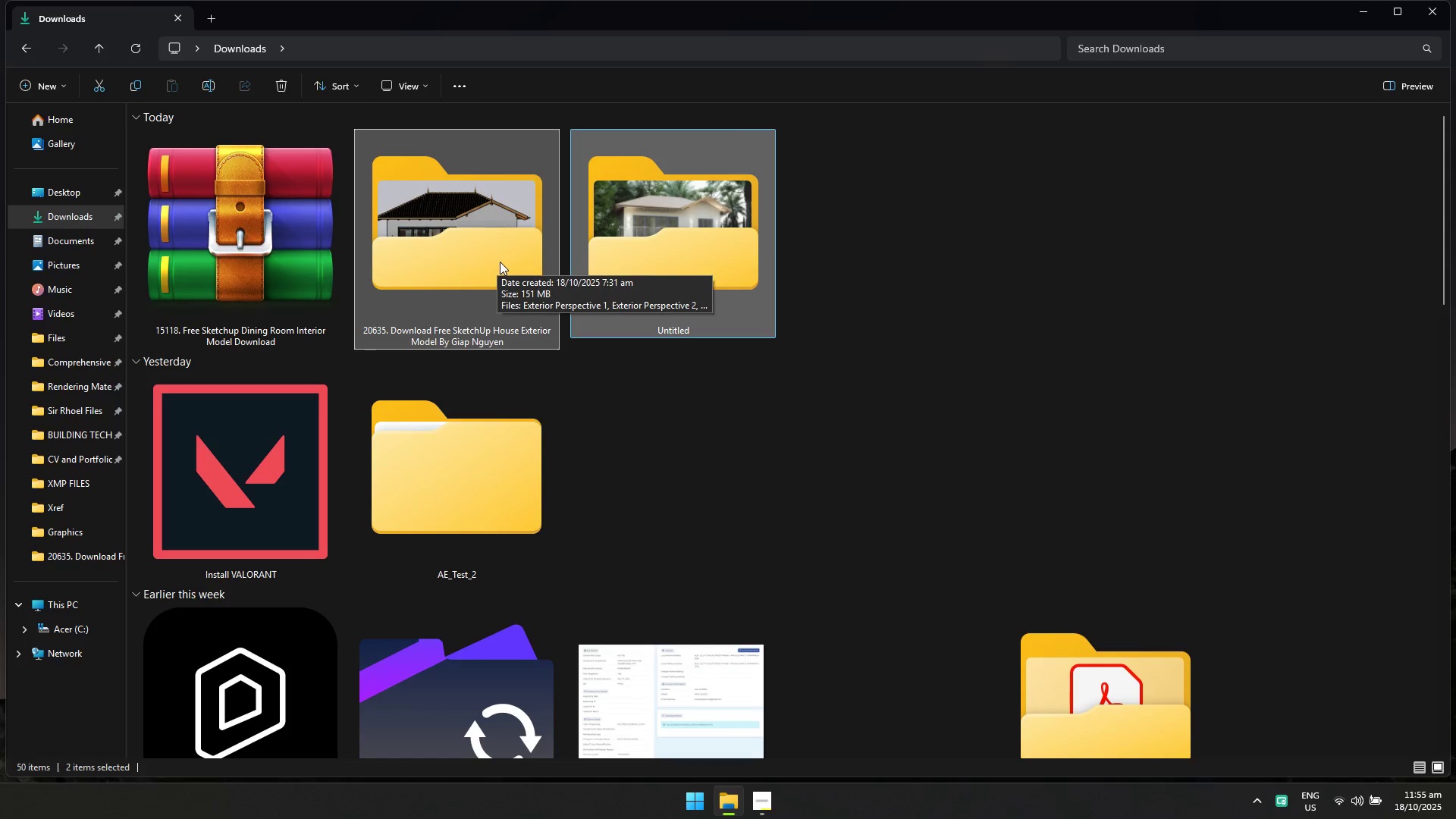 
right_click([500, 262])
 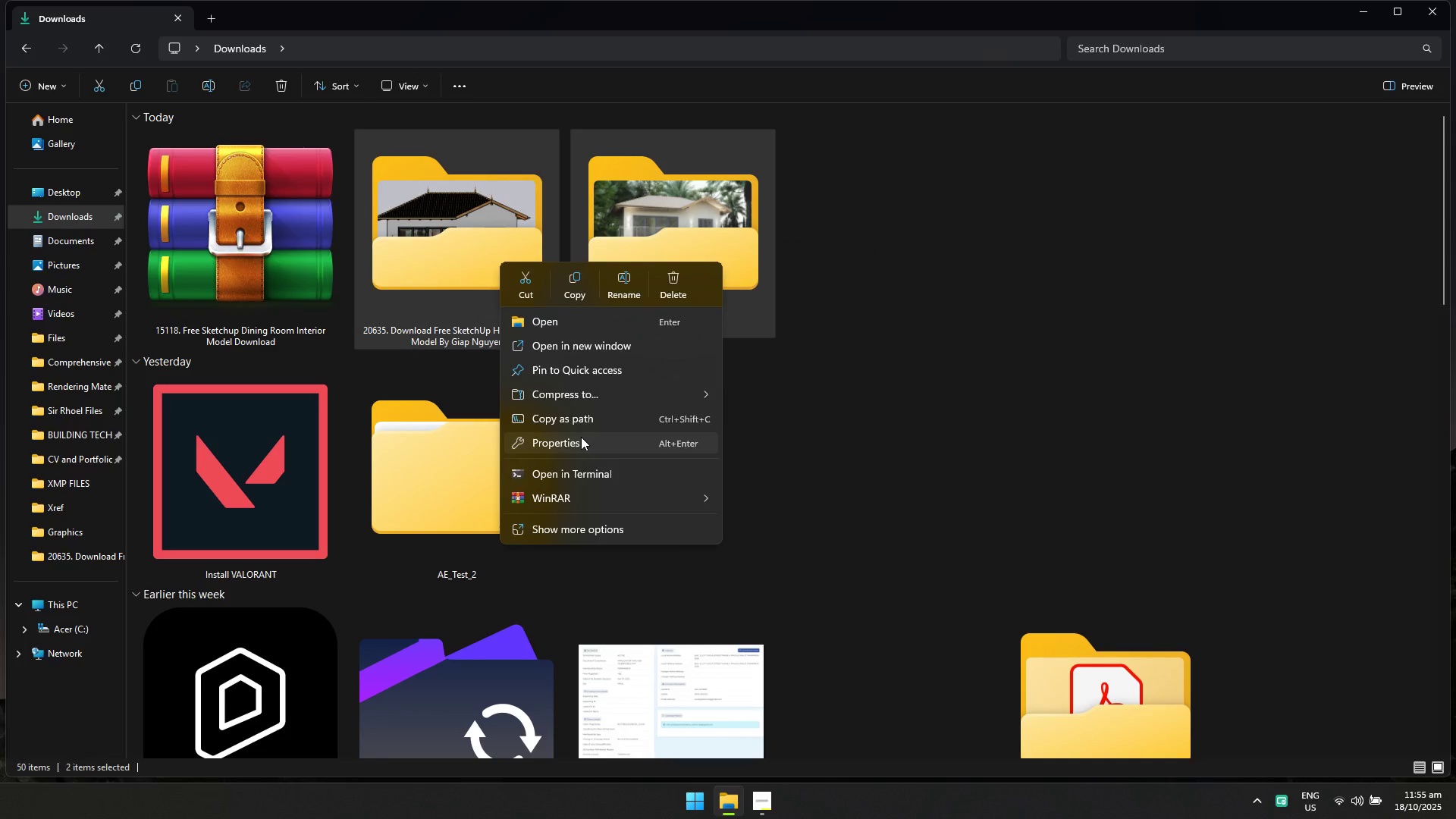 
left_click([987, 262])
 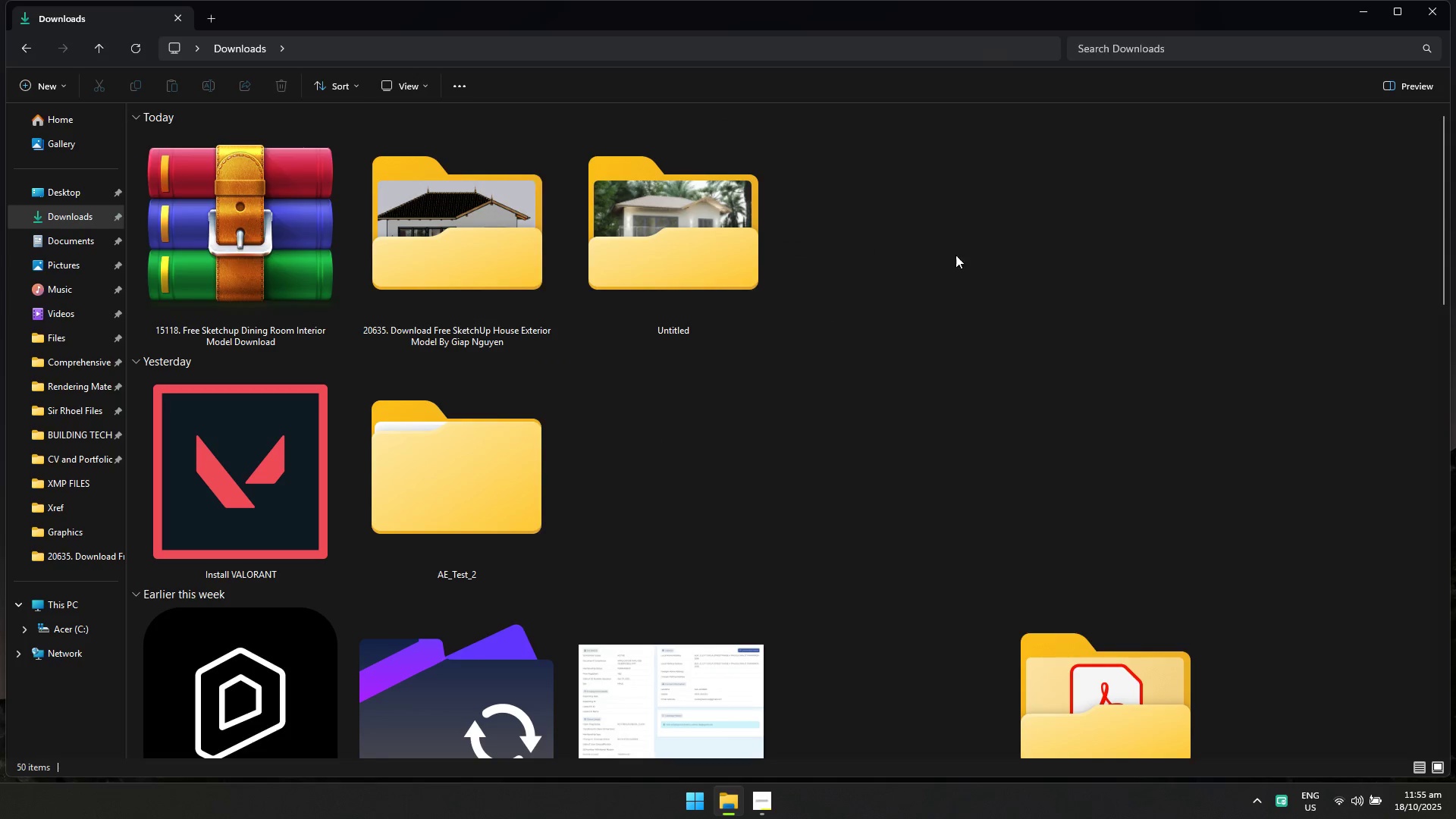 
left_click_drag(start_coordinate=[929, 250], to_coordinate=[482, 234])
 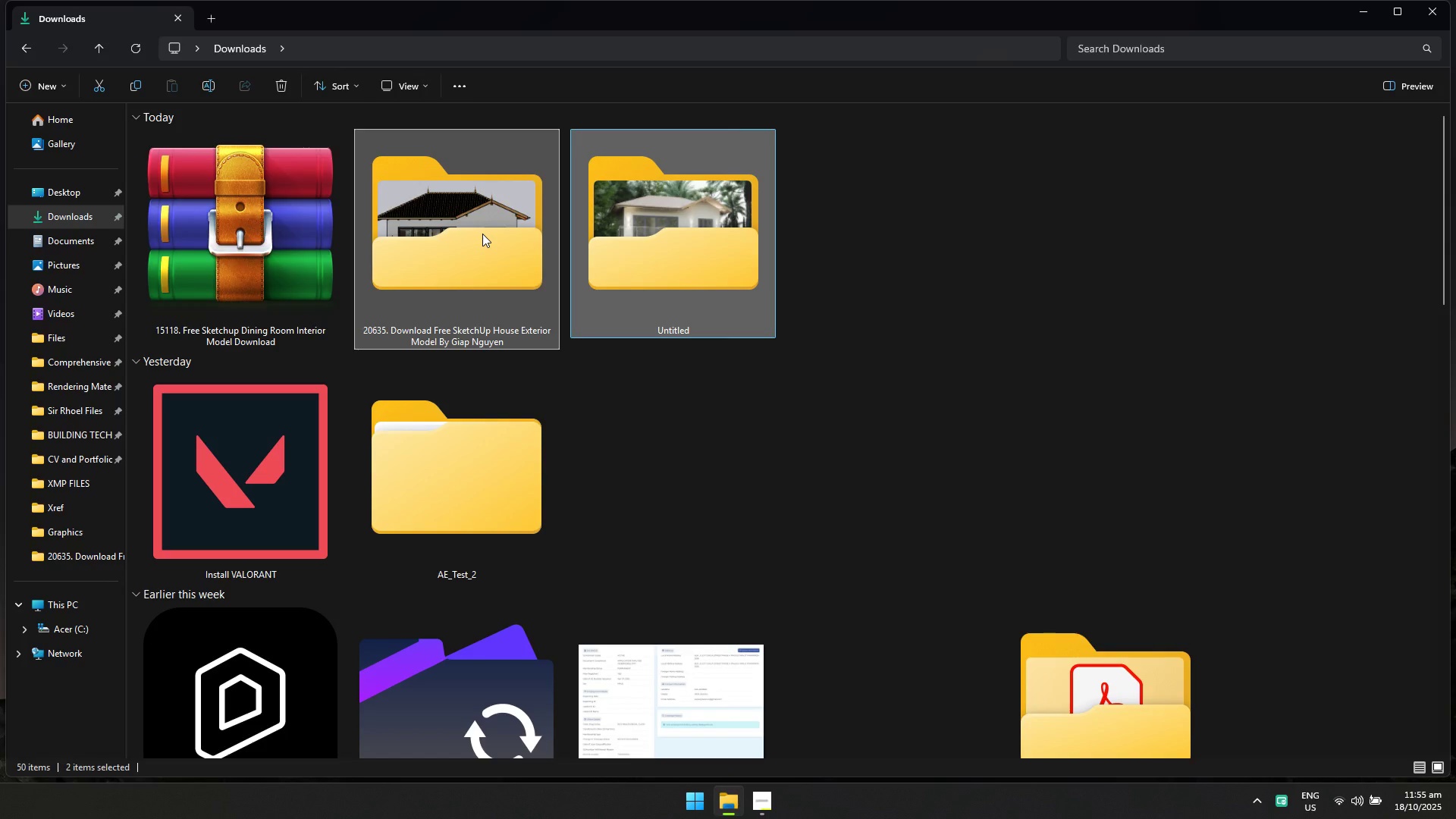 
key(Shift+Delete)
 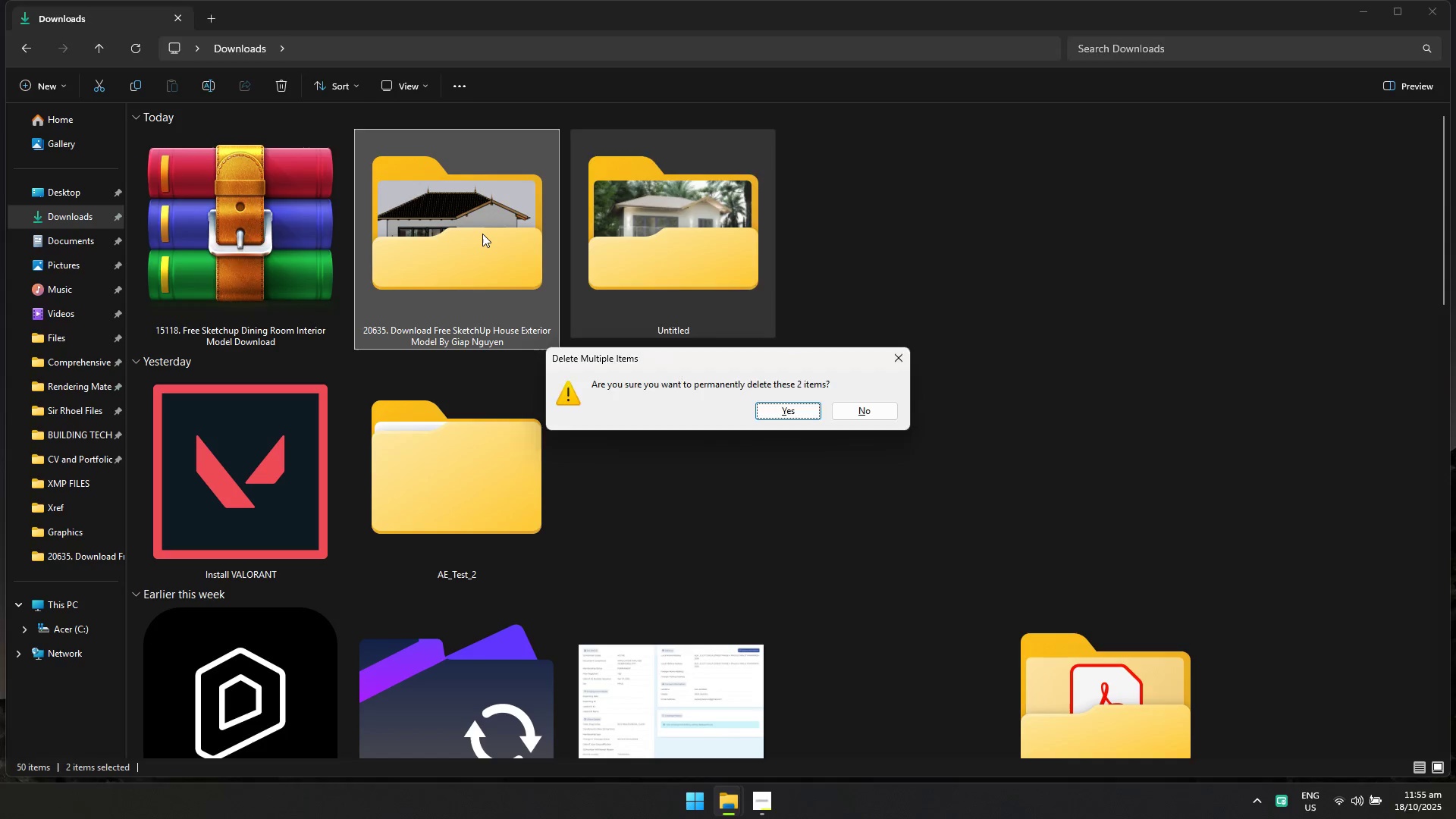 
key(Enter)
 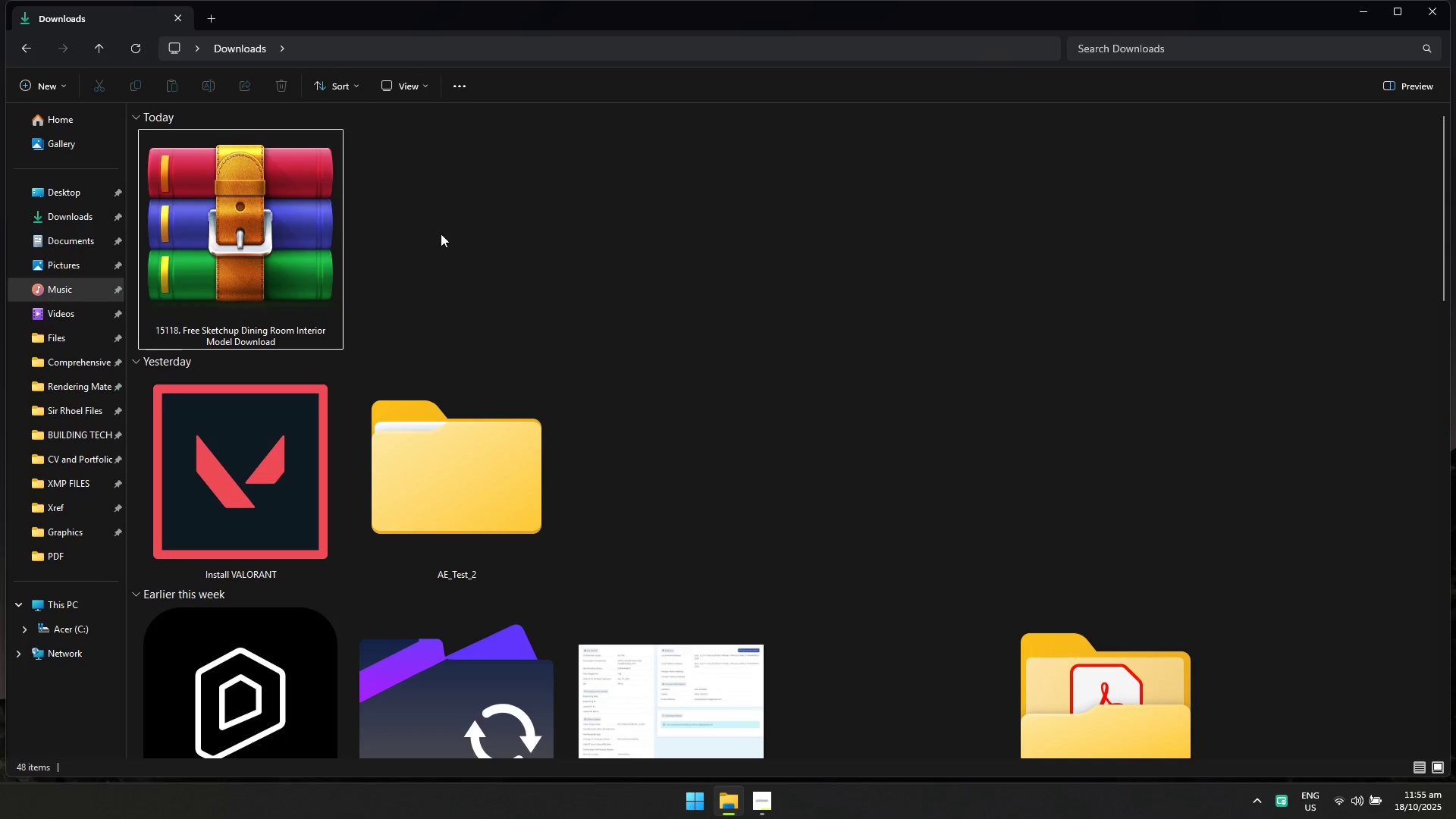 
right_click([287, 237])
 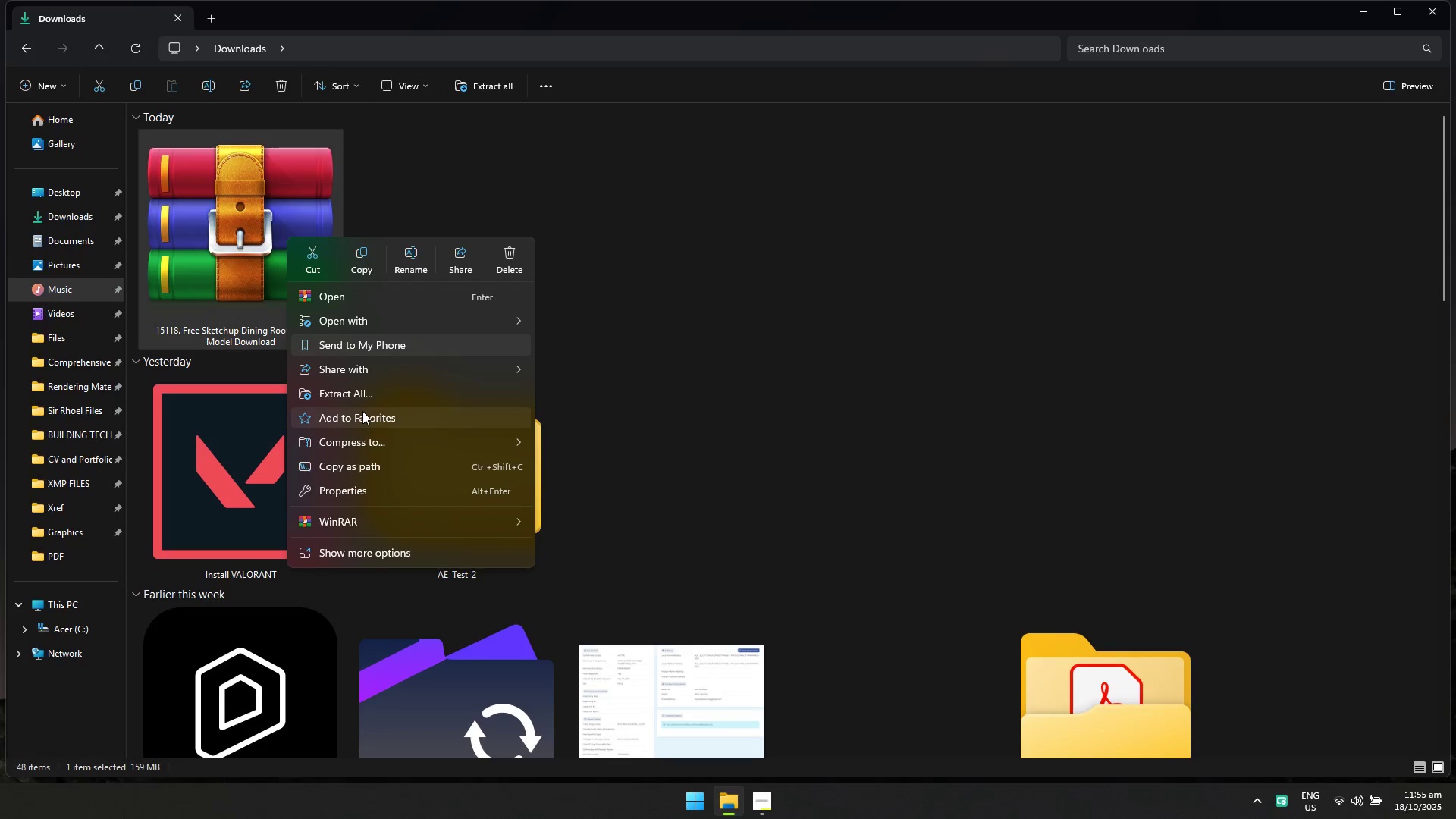 
left_click([363, 396])
 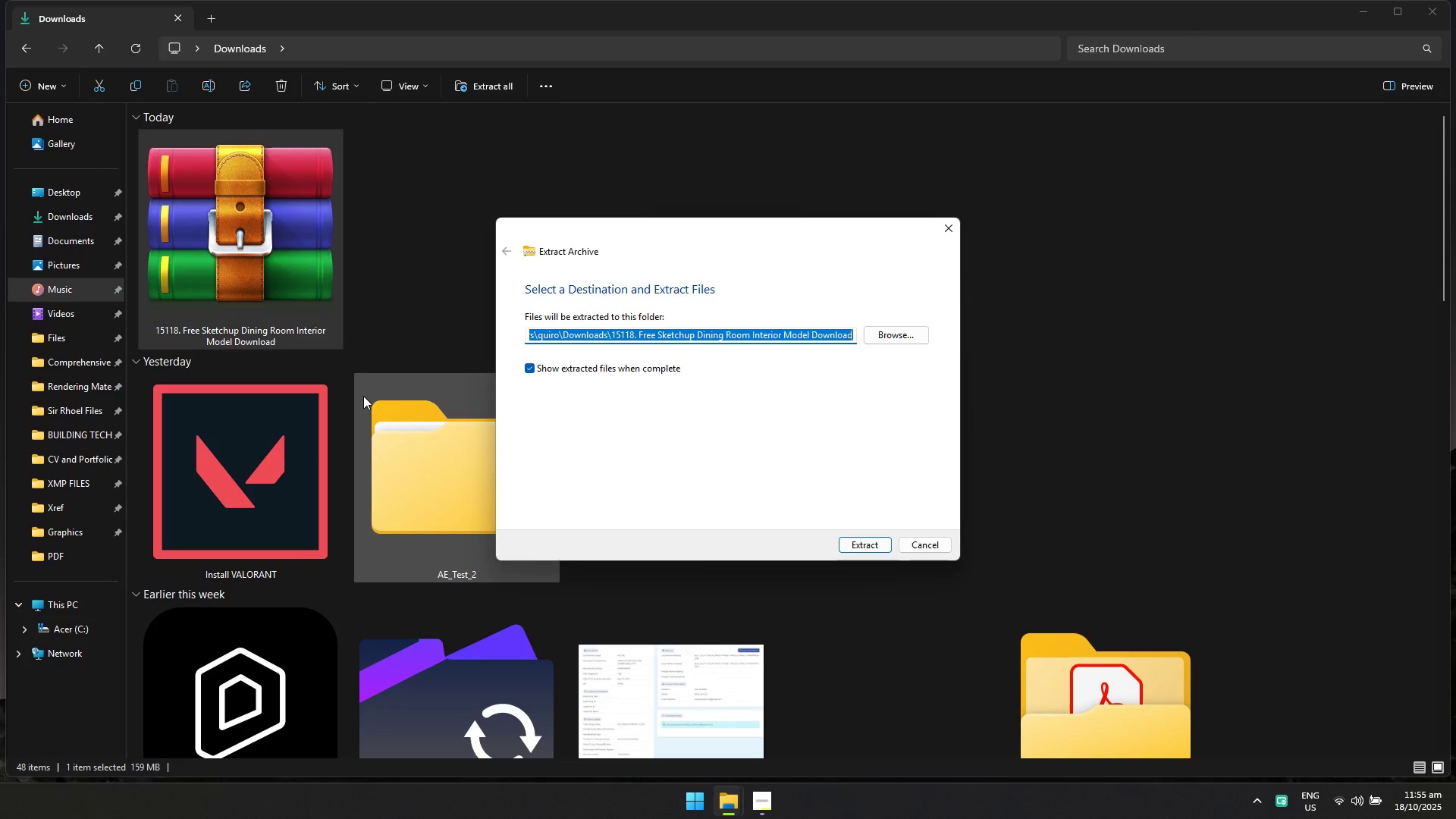 
key(Enter)
 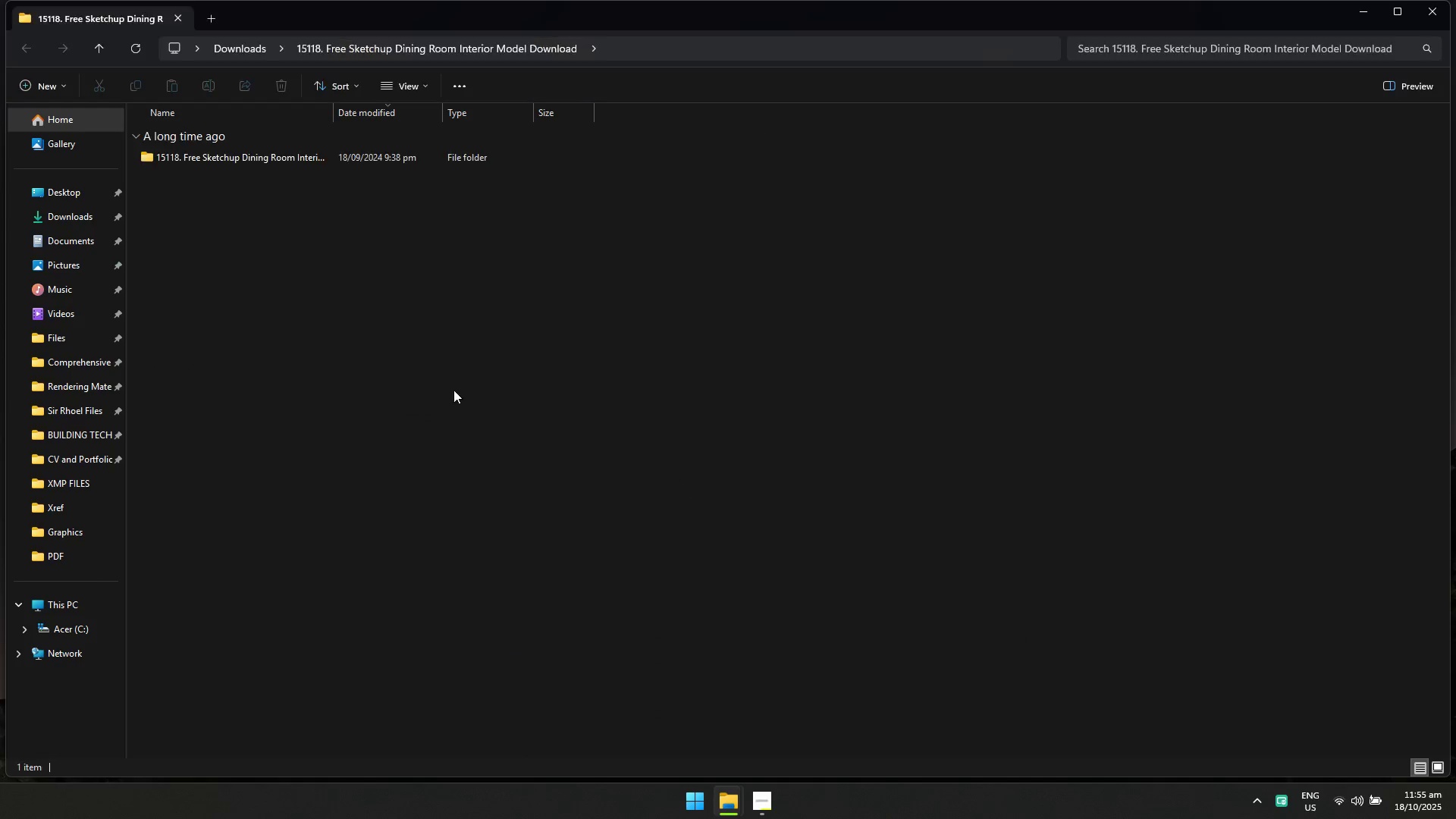 
left_click([81, 216])
 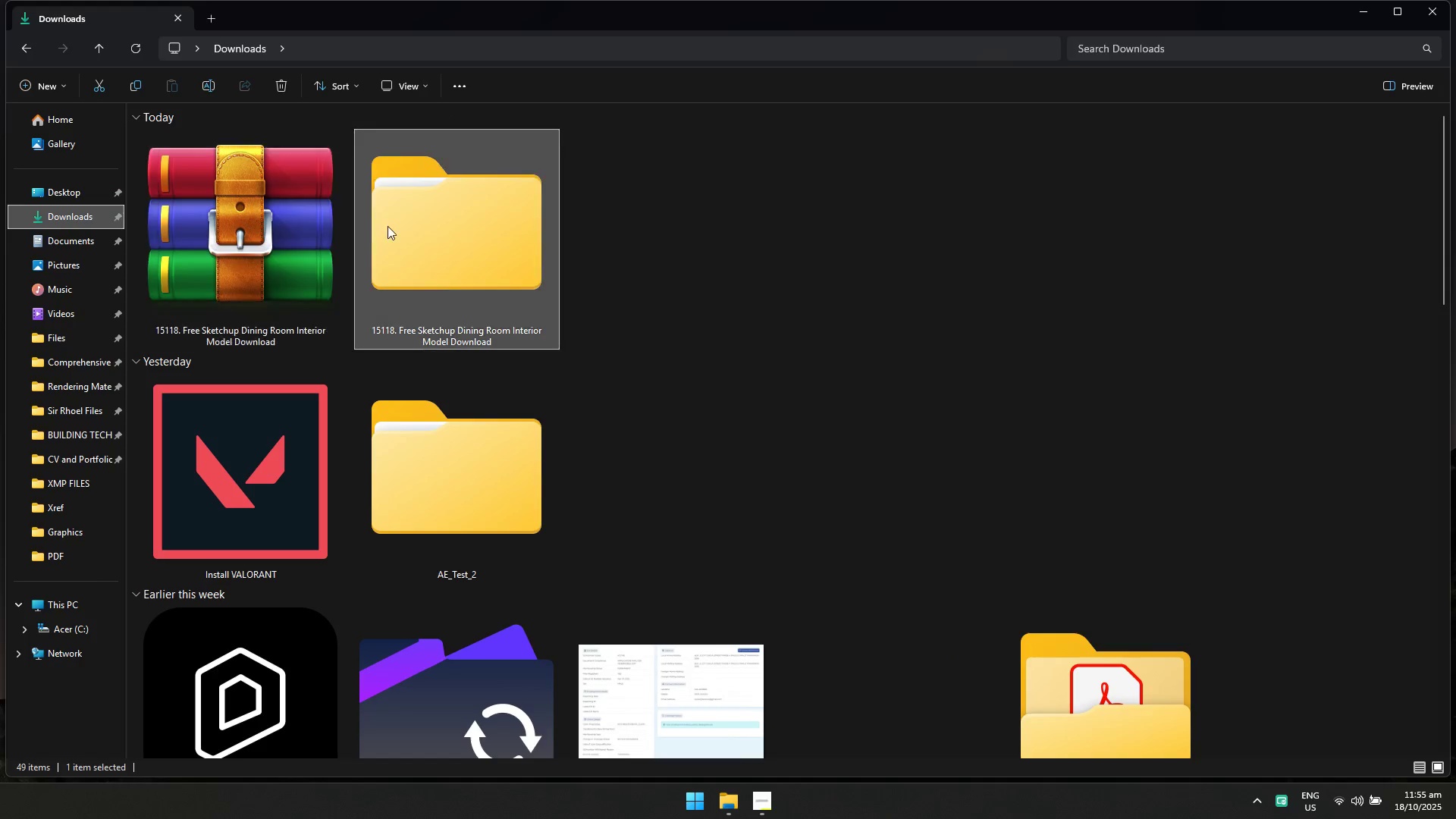 
left_click([388, 226])
 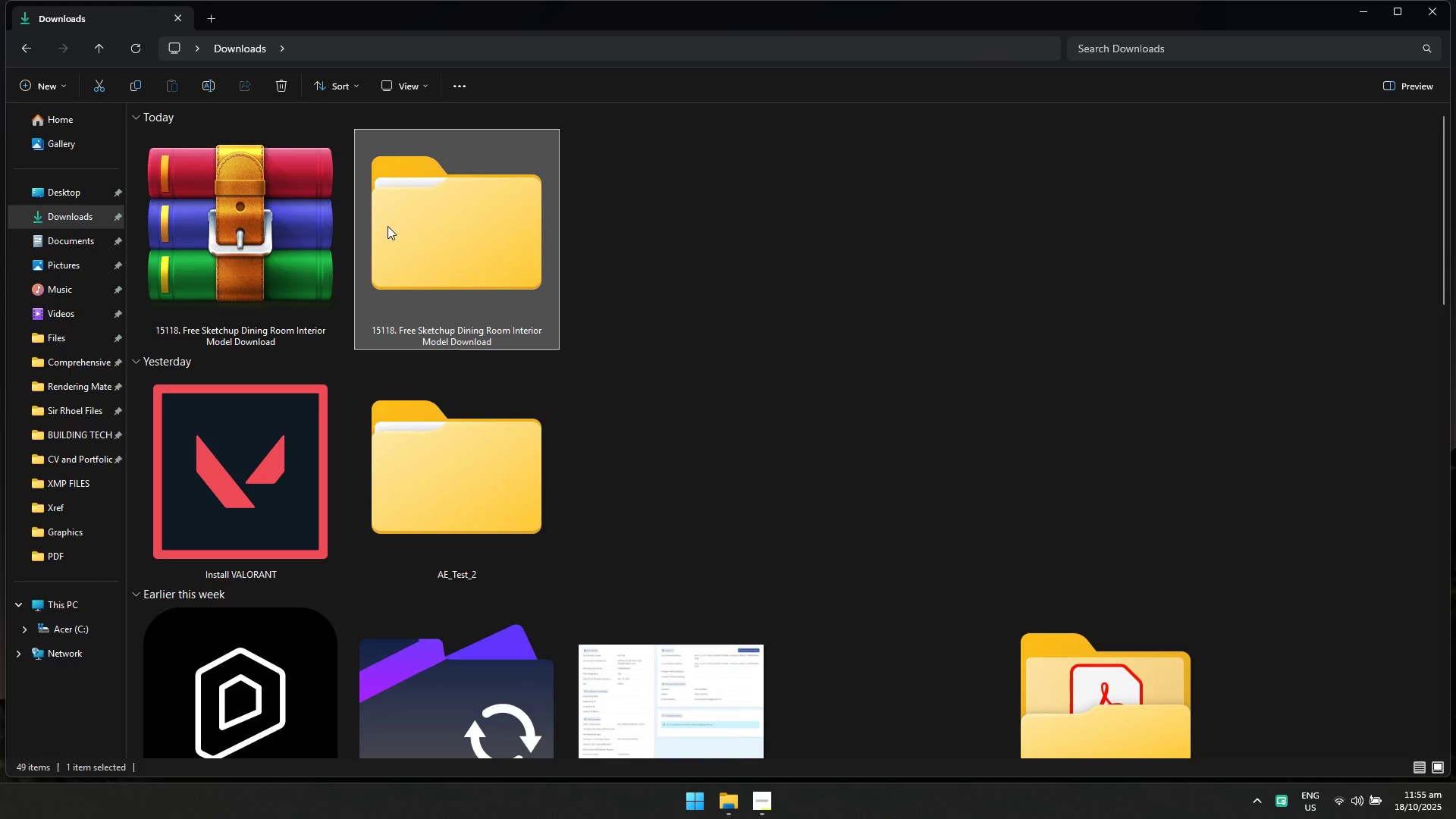 
right_click([388, 226])
 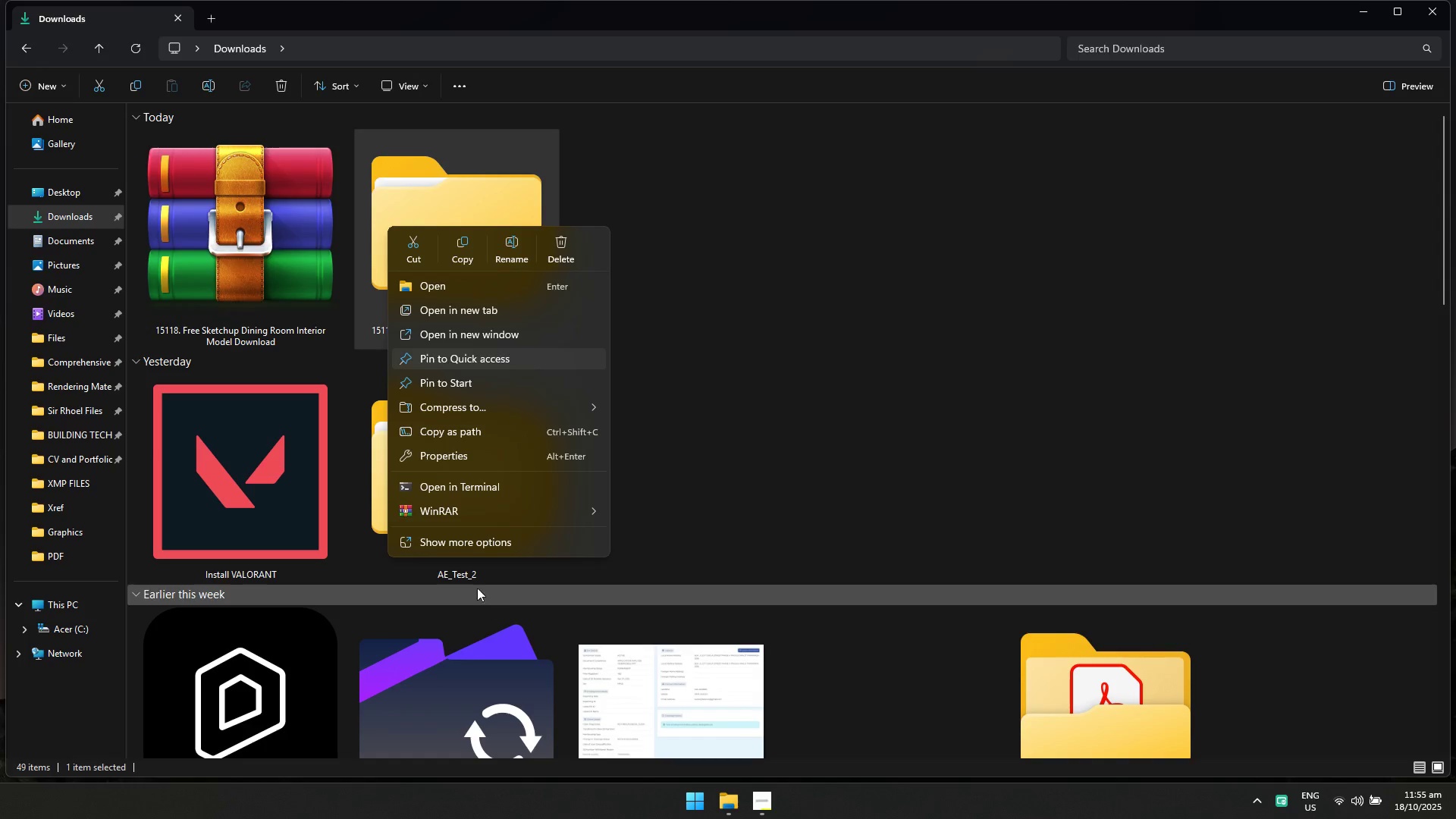 
left_click([472, 548])
 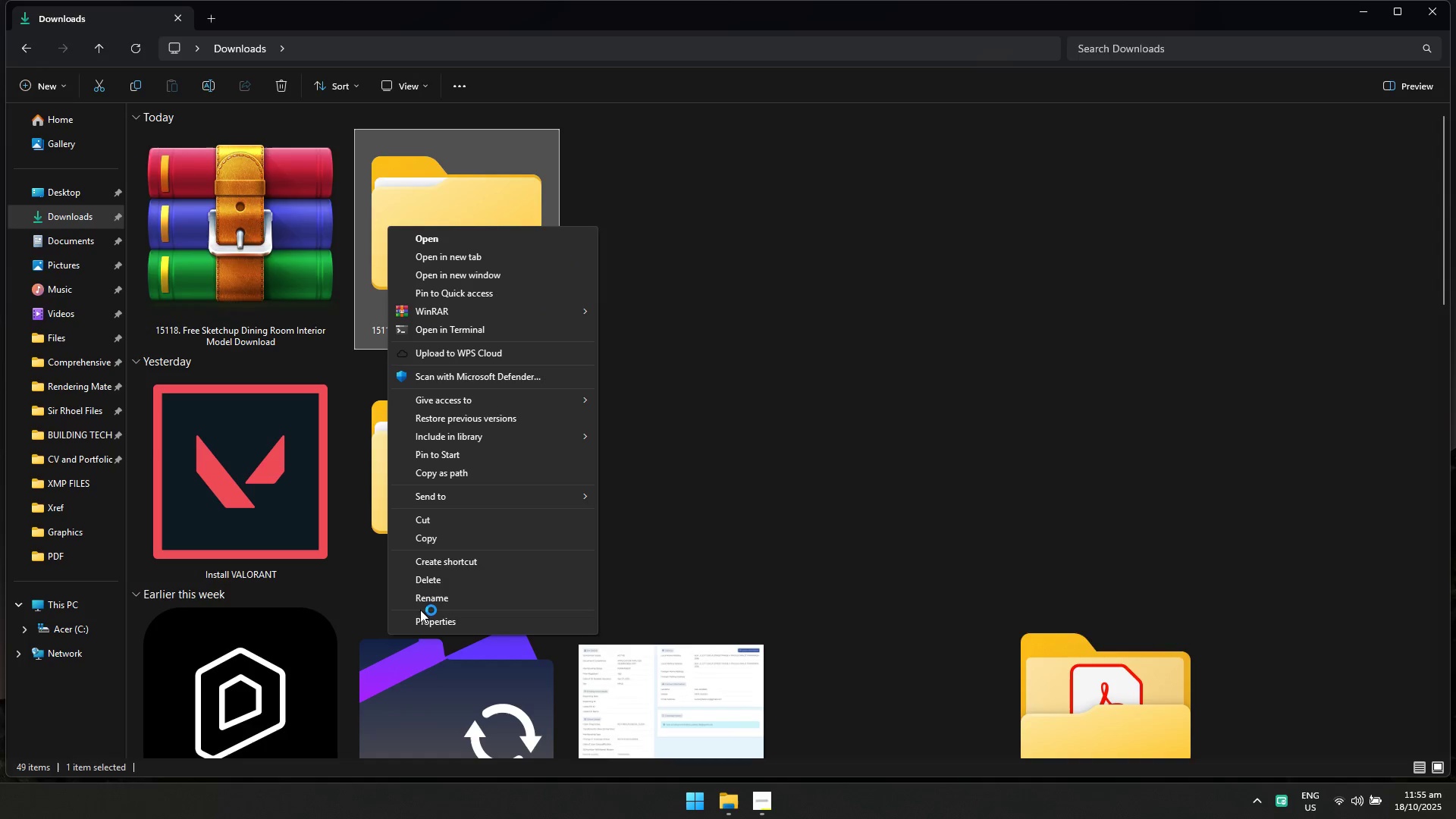 
left_click([420, 623])
 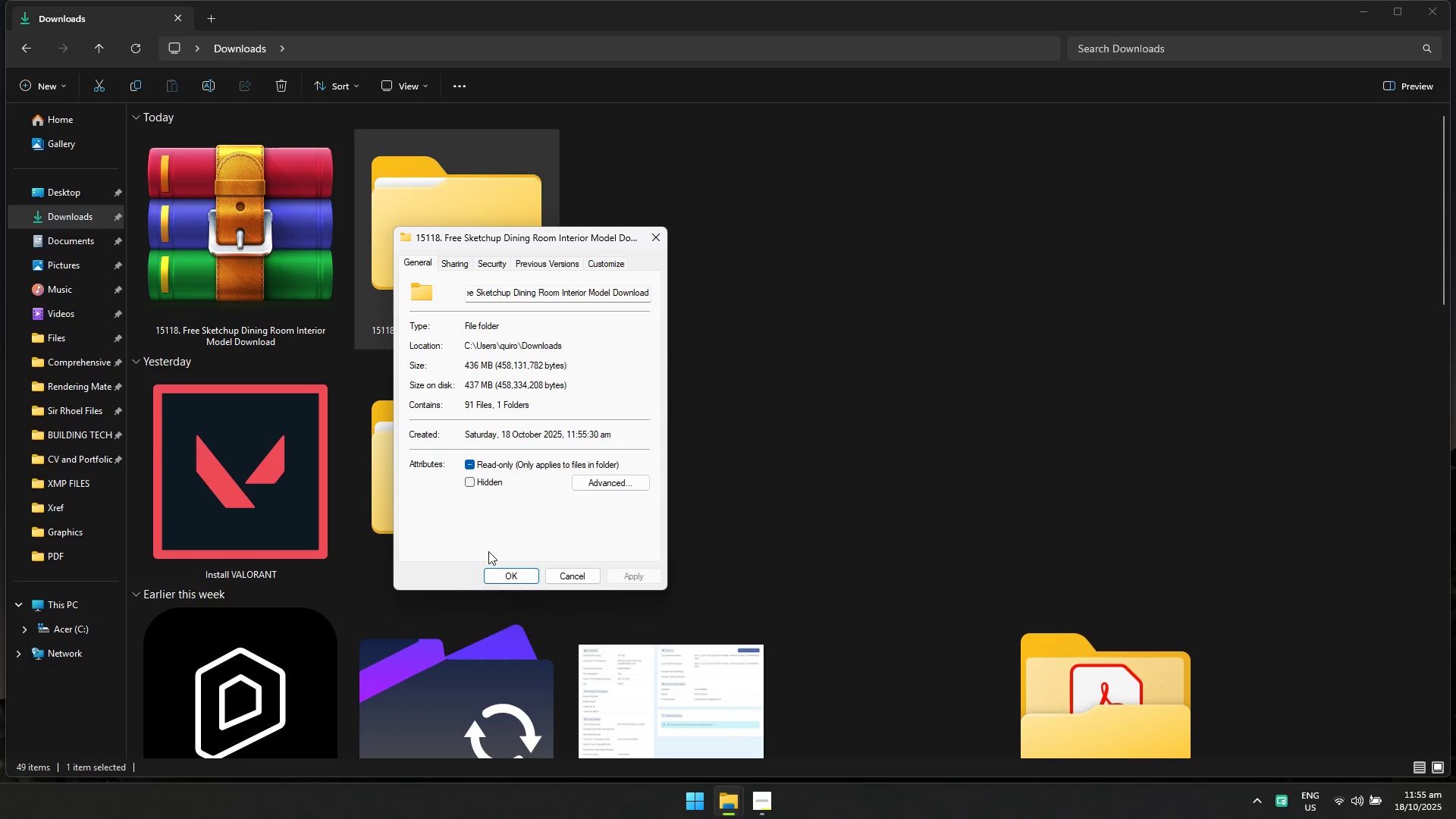 
key(Escape)
 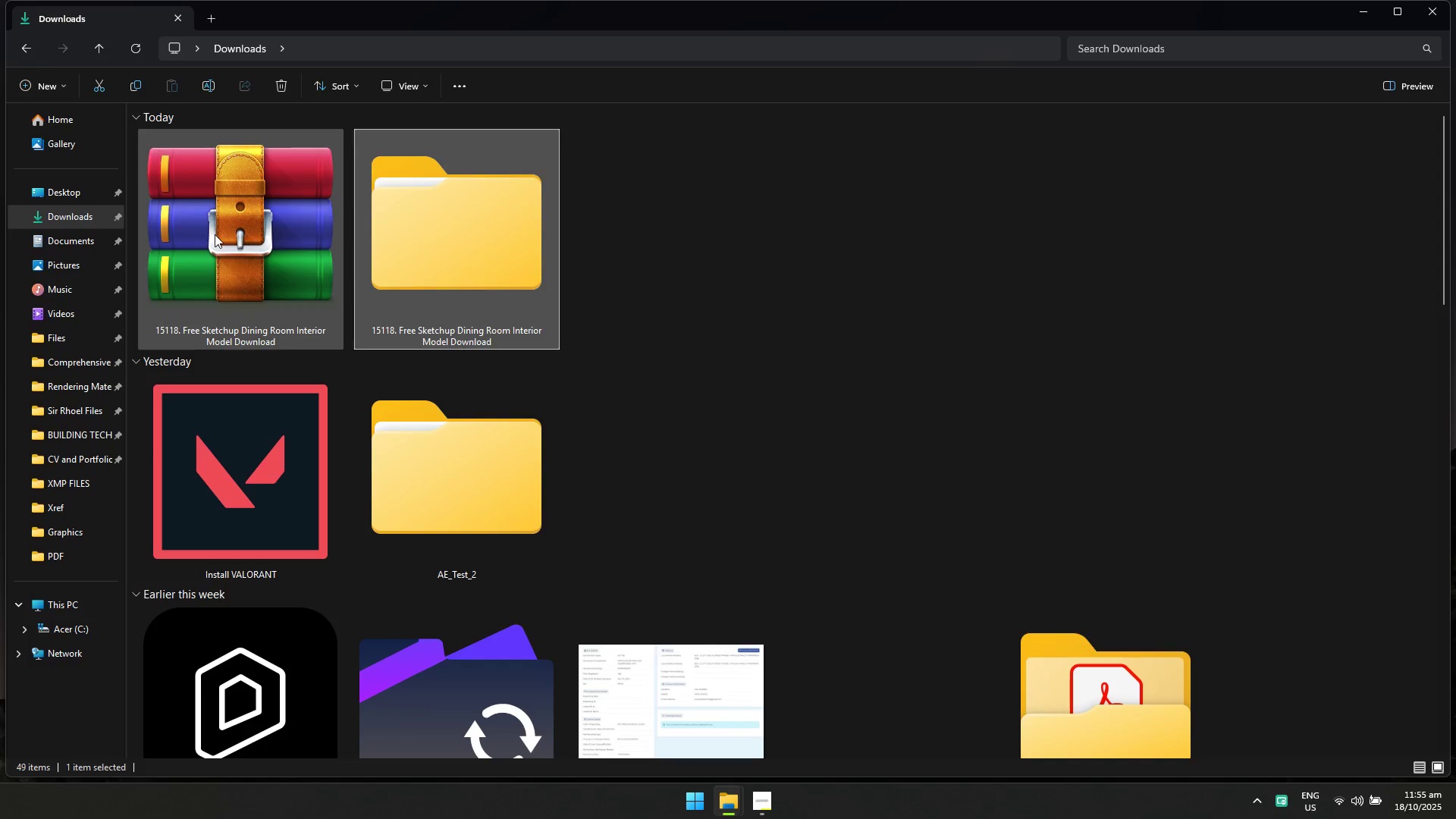 
left_click([215, 234])
 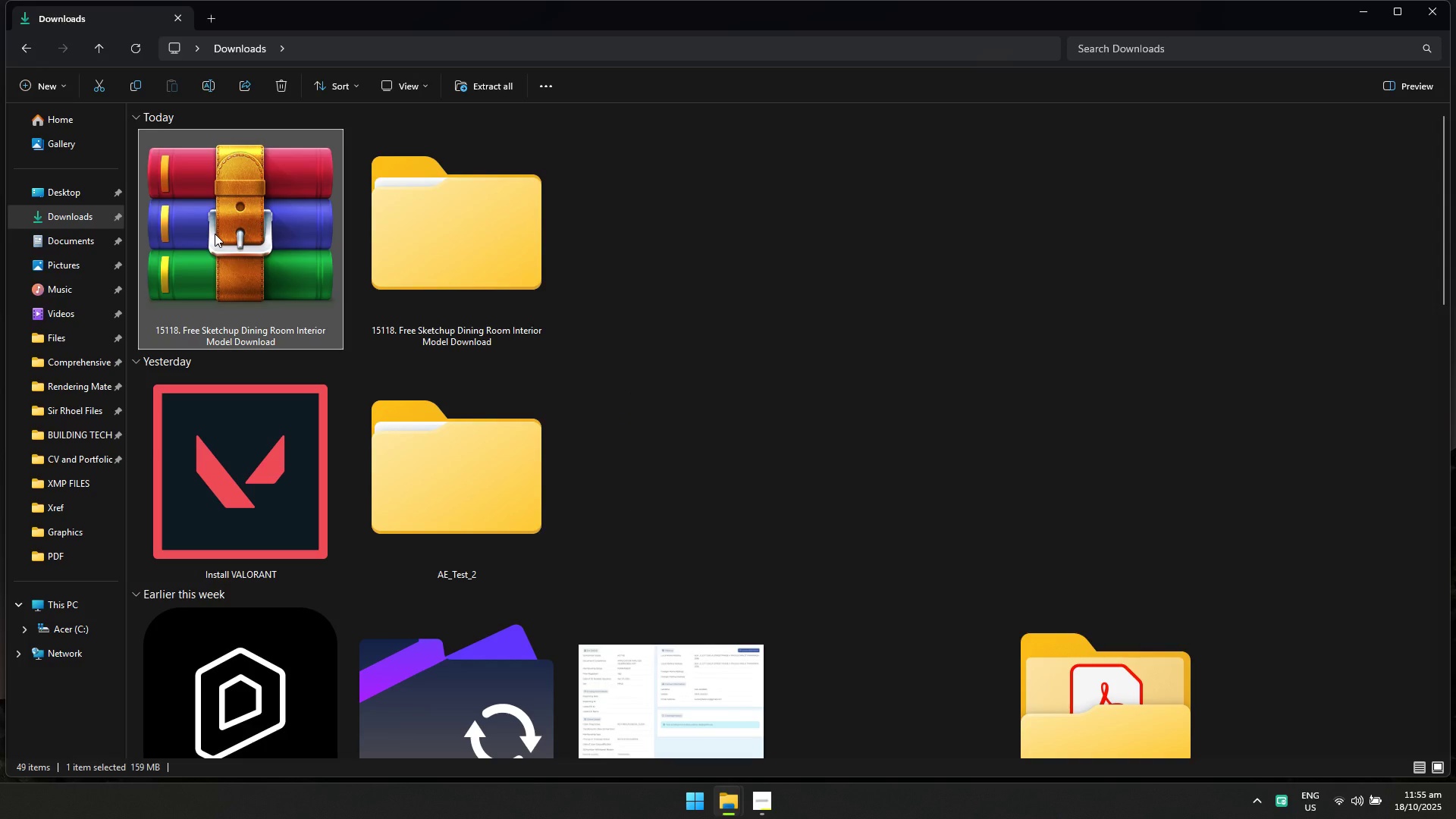 
key(Shift+ShiftRight)
 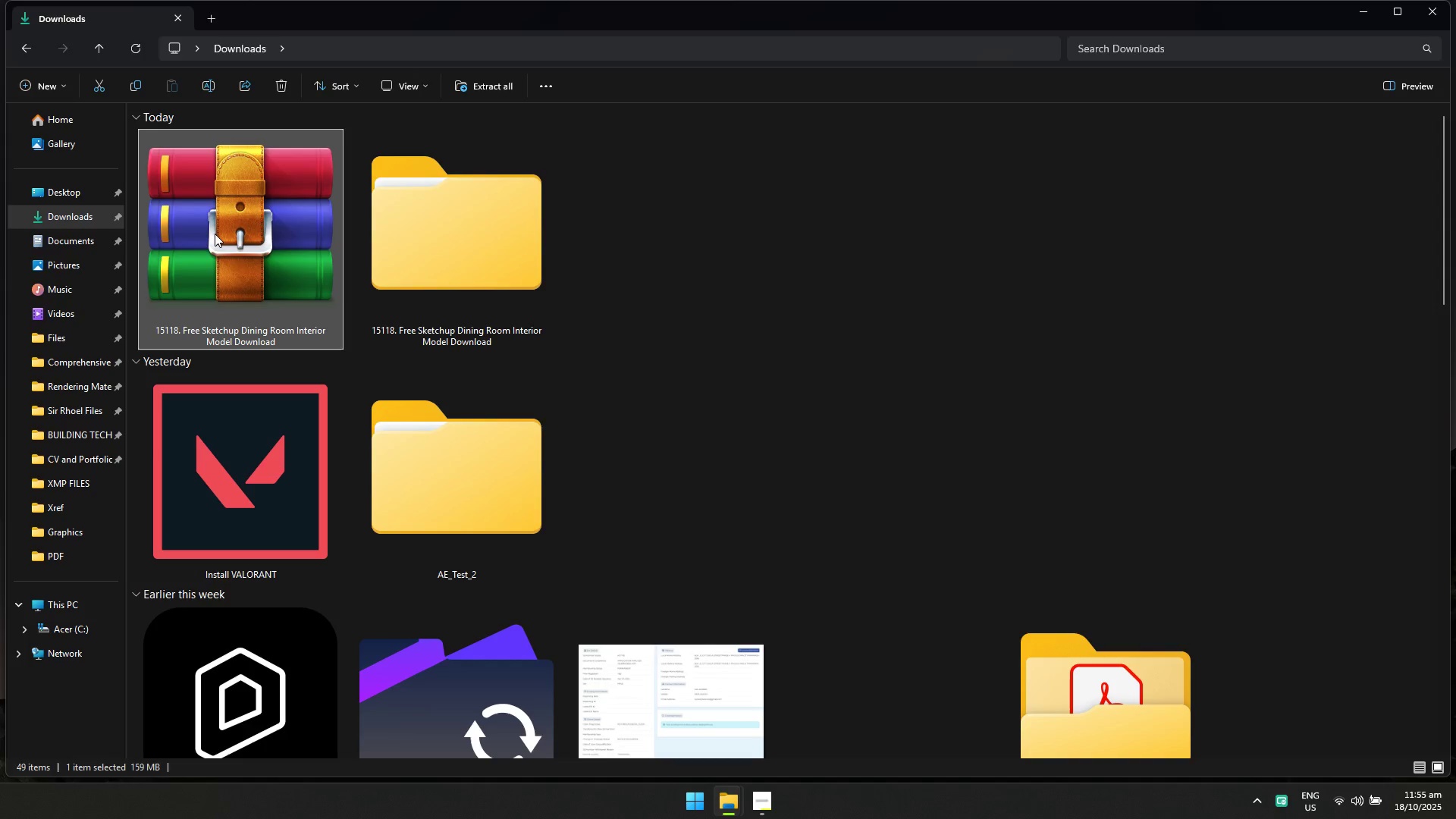 
key(Shift+Delete)
 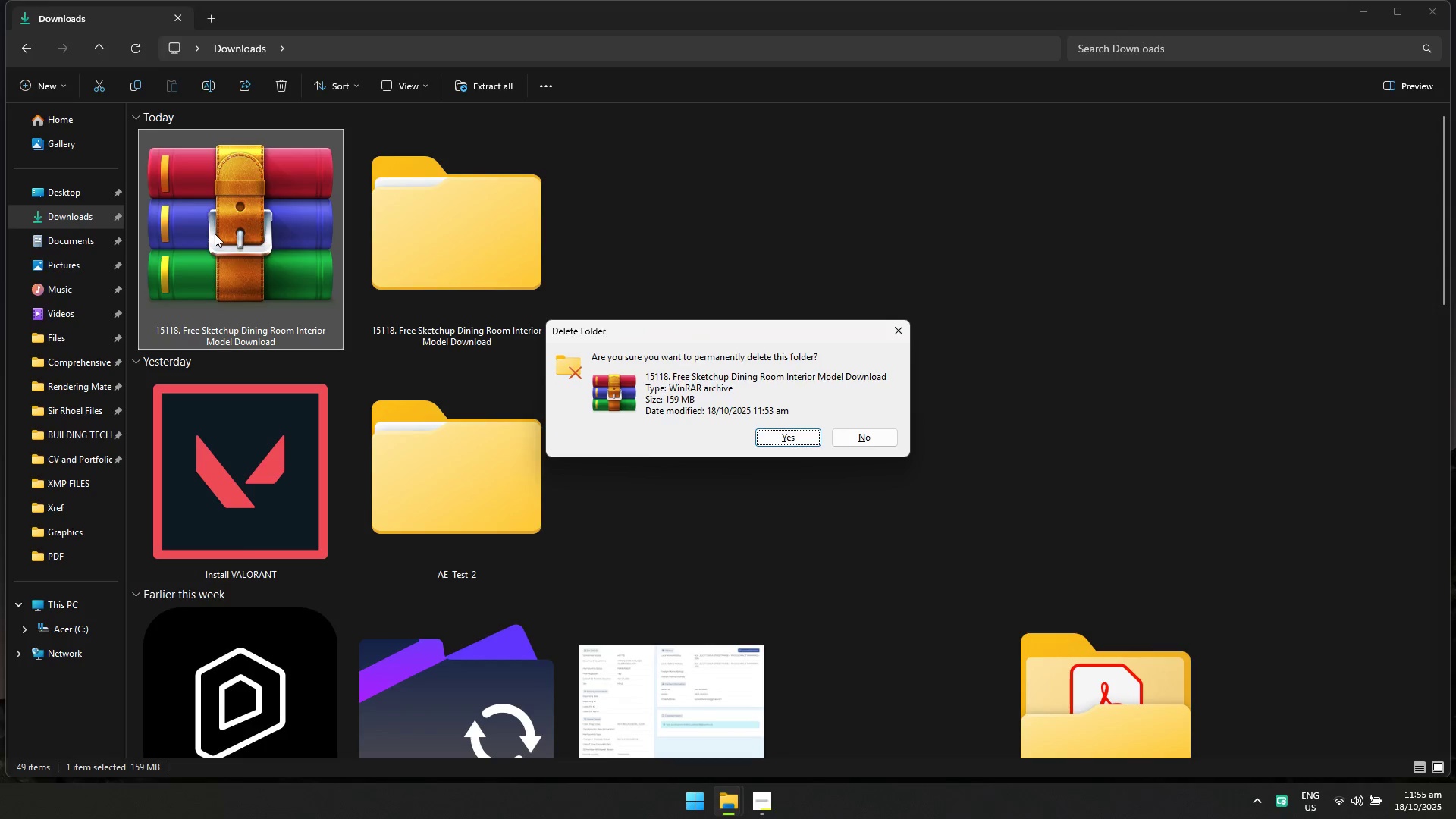 
key(Shift+Enter)
 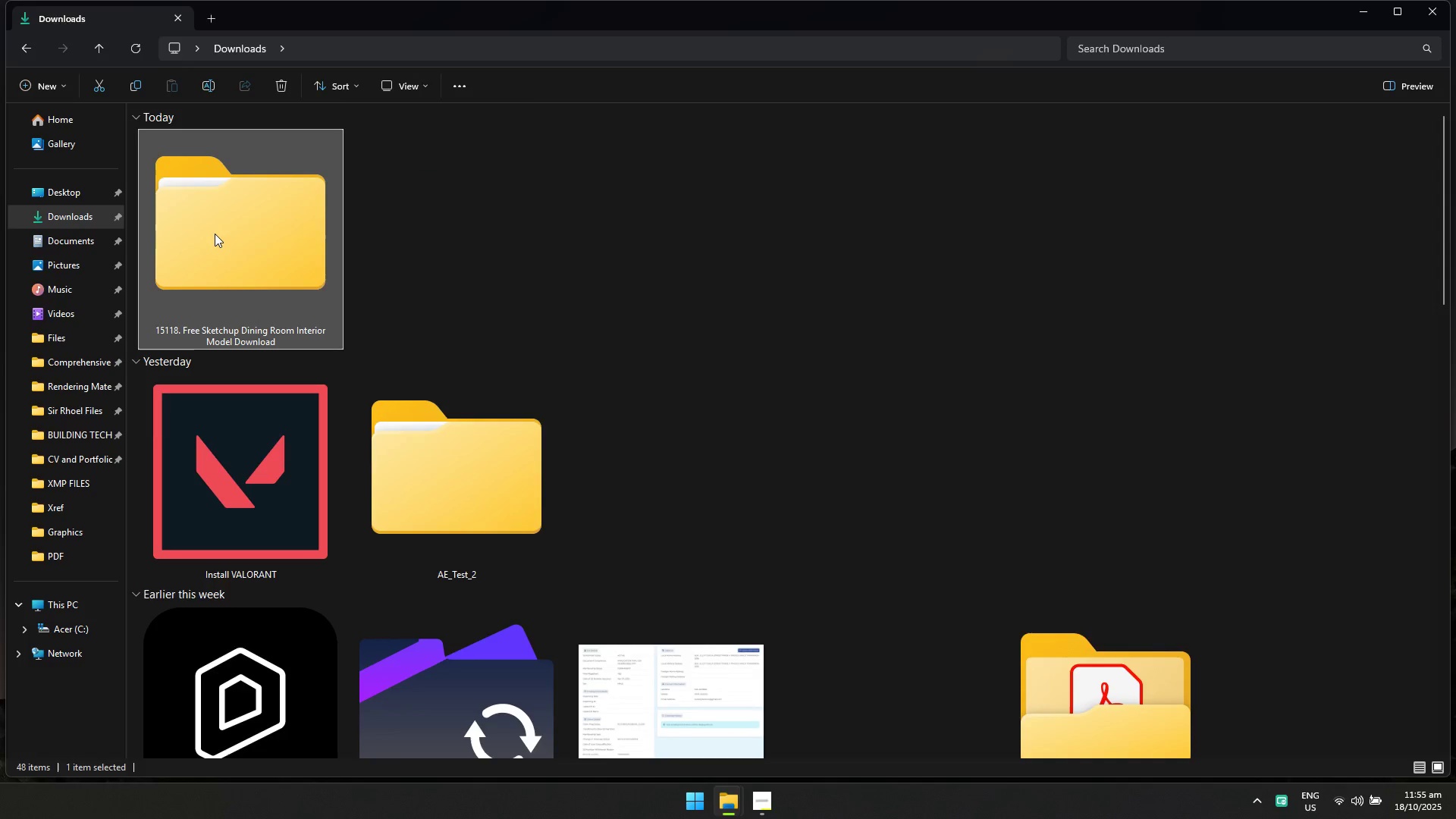 
double_click([215, 234])
 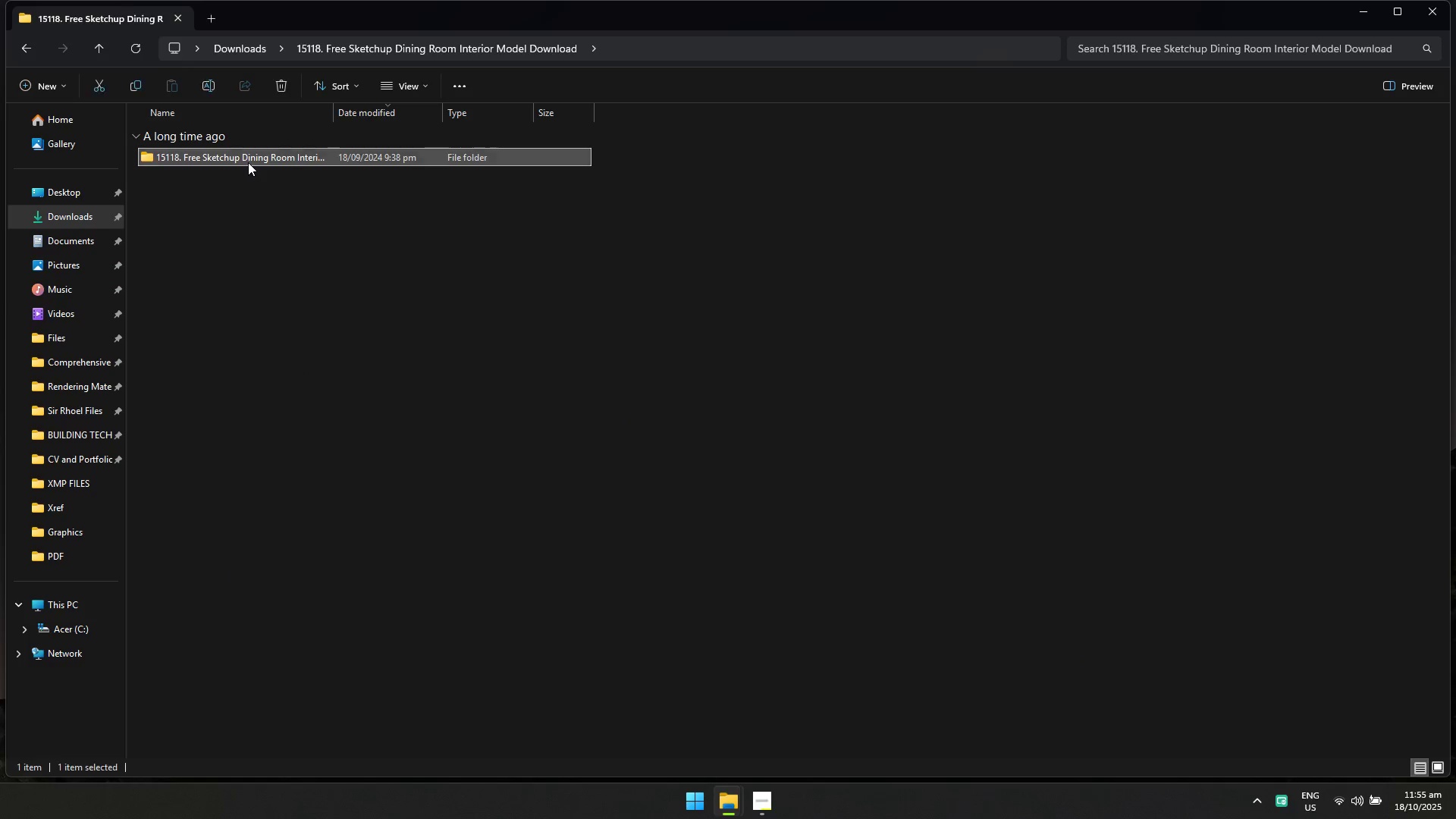 
double_click([248, 162])
 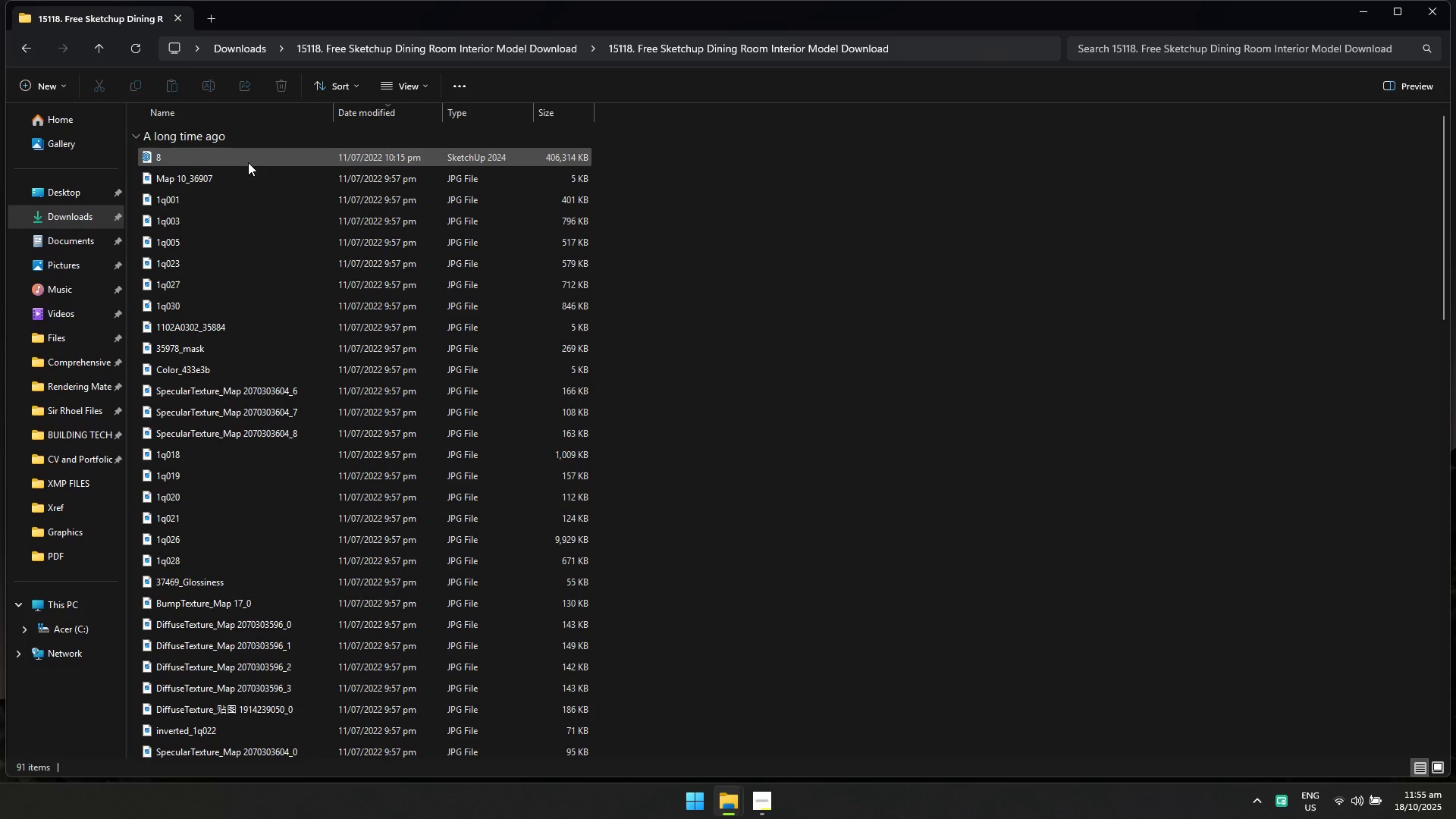 
left_click([248, 162])
 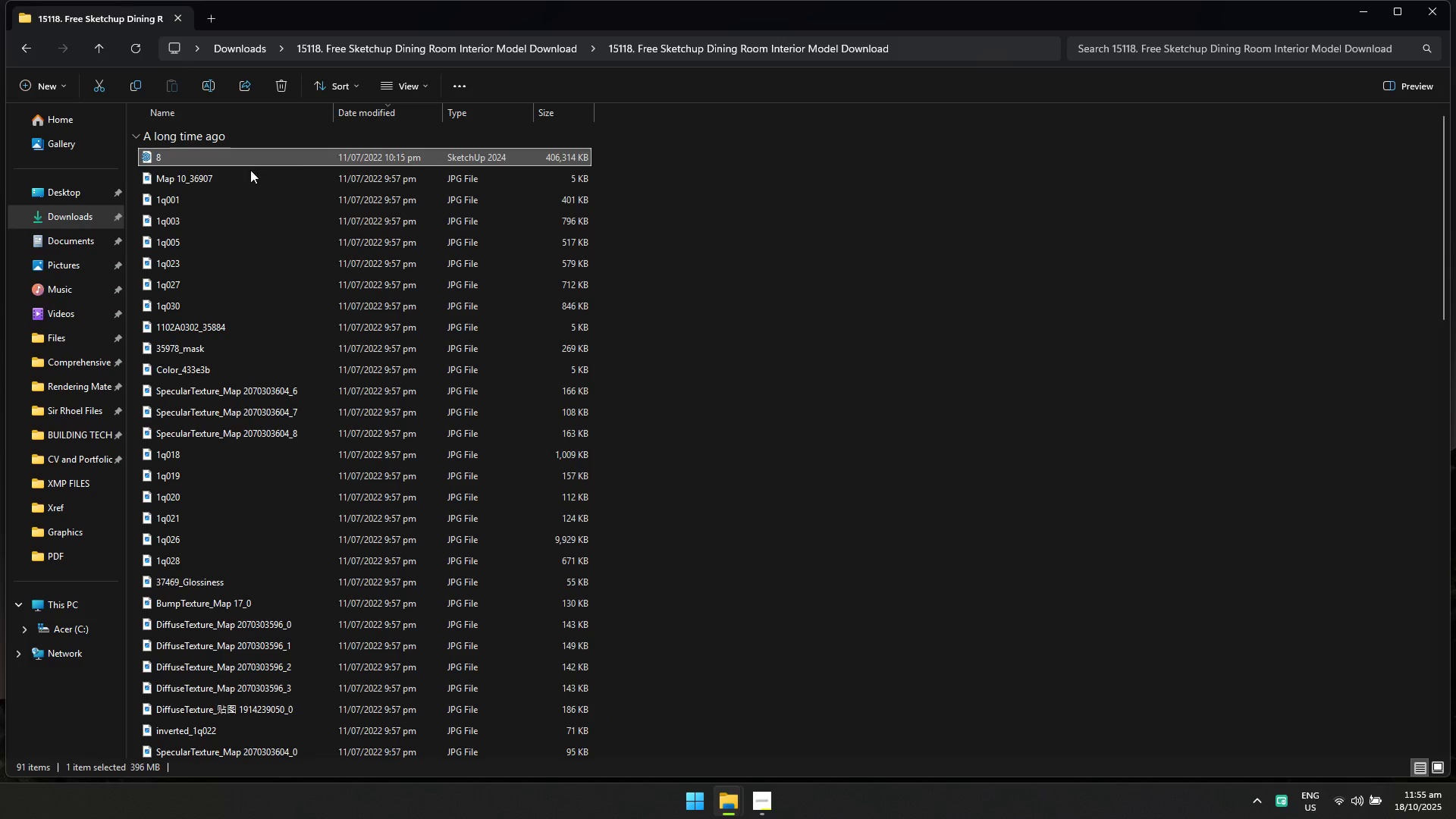 
scroll: coordinate [260, 415], scroll_direction: down, amount: 2.0
 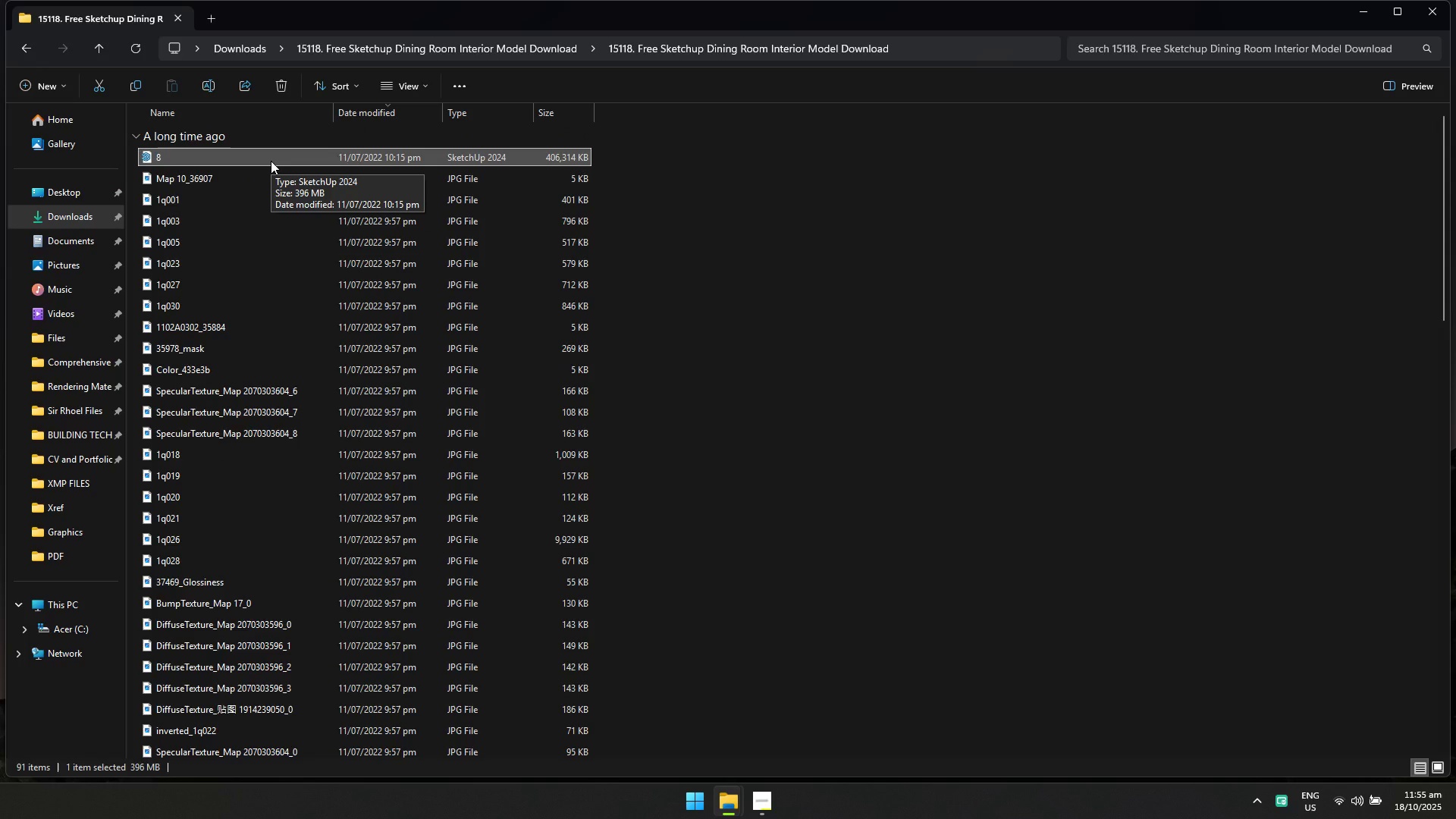 
double_click([271, 161])
 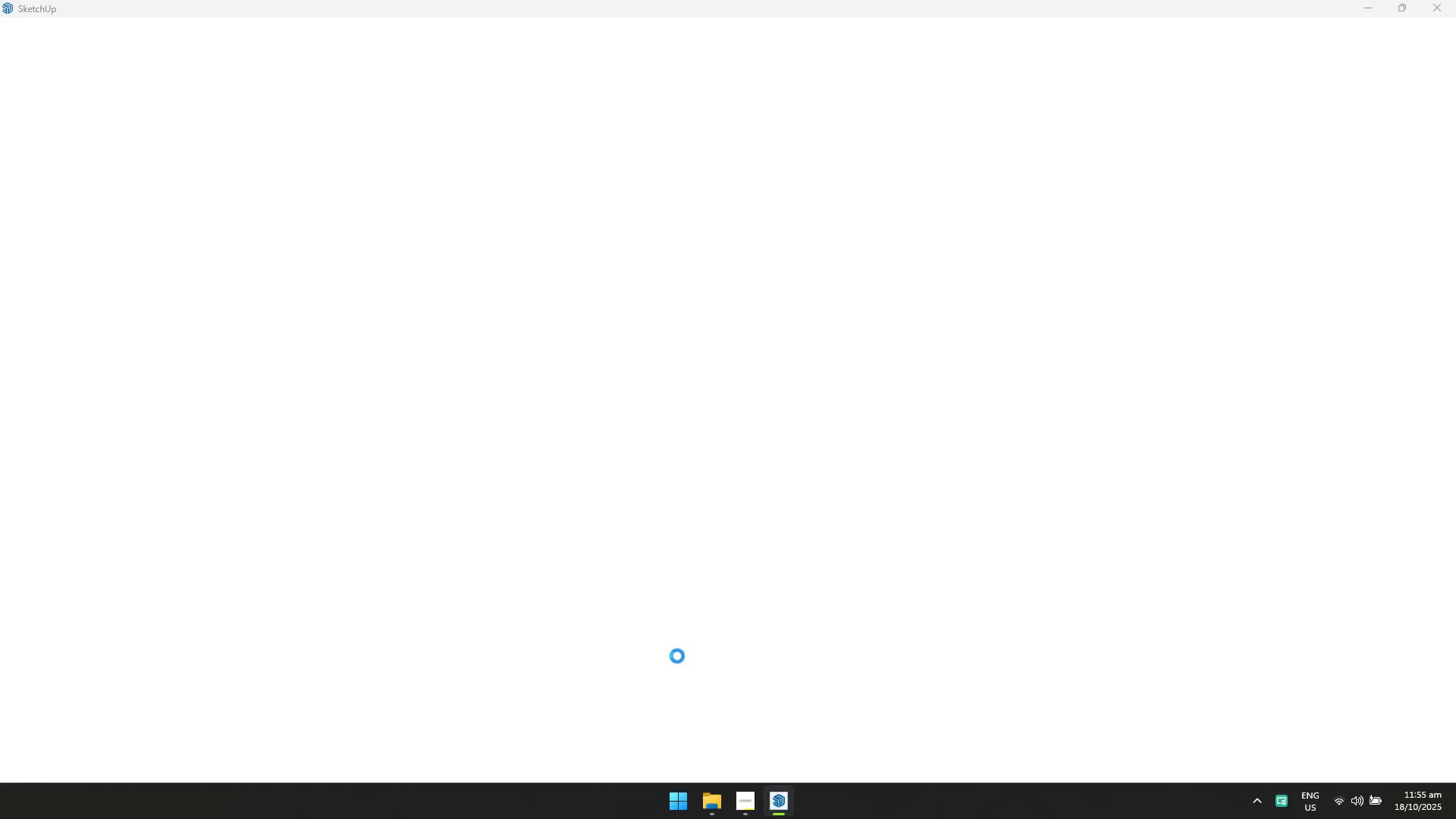 
wait(6.86)
 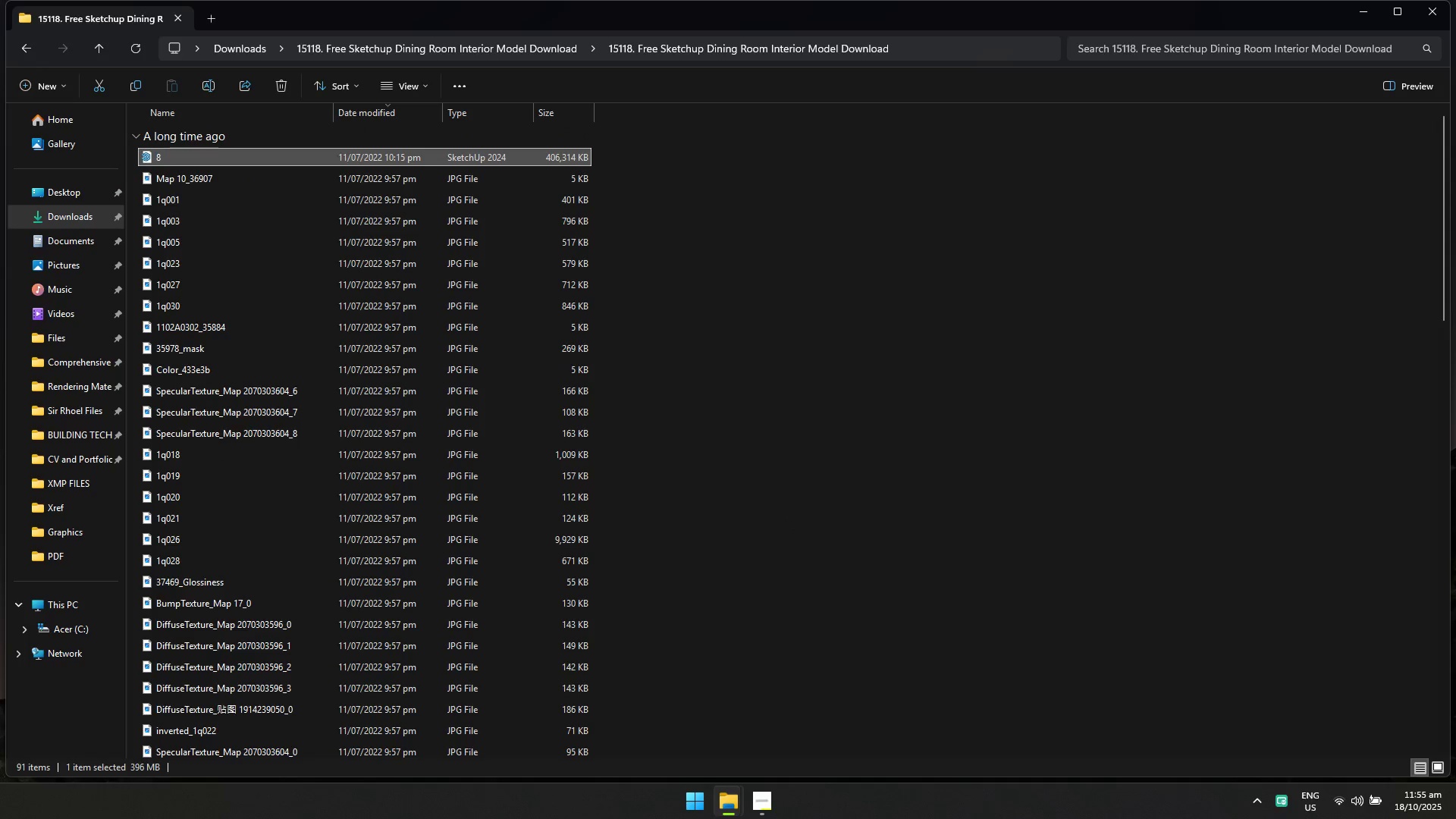 
left_click([749, 812])